 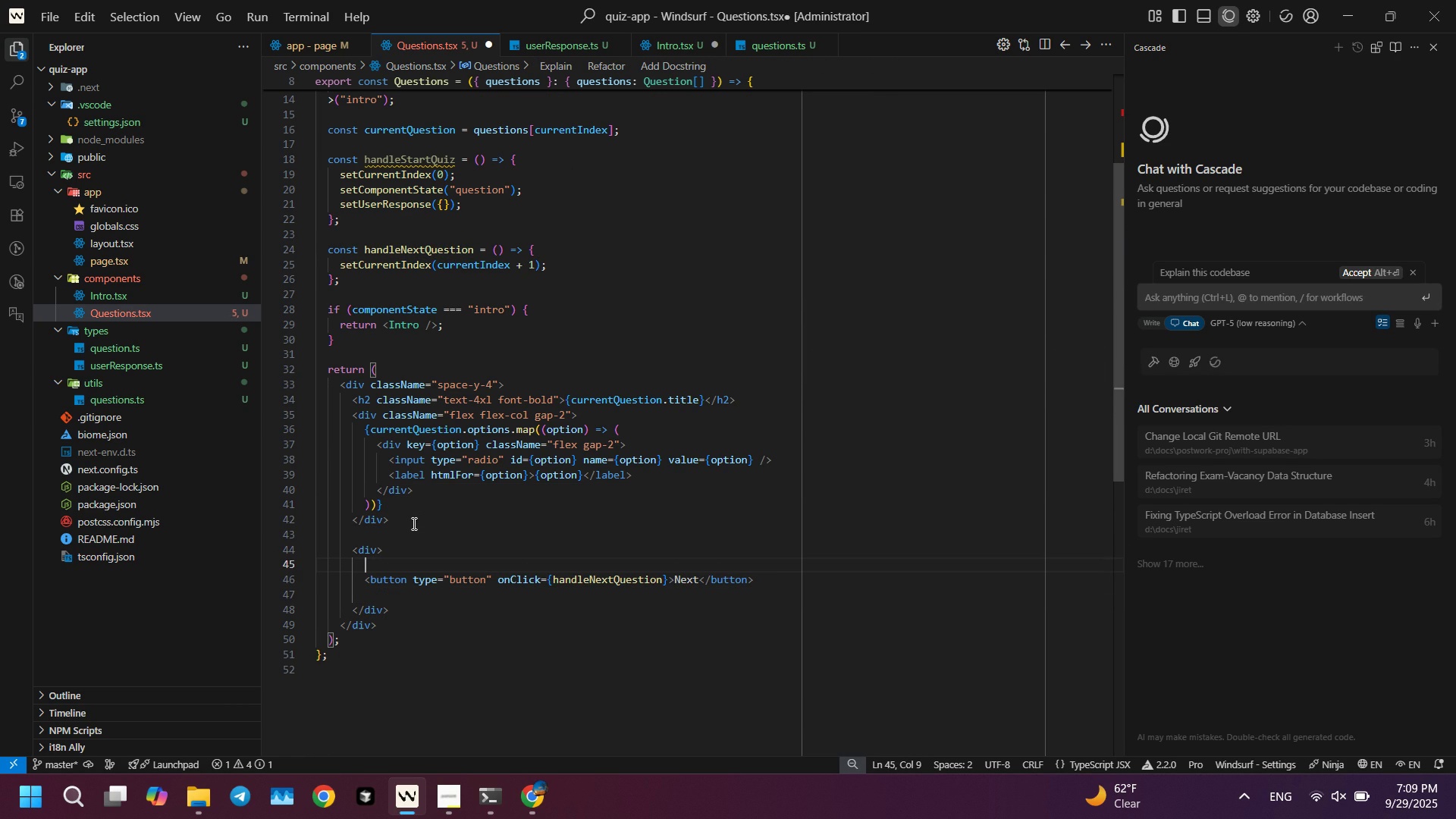 
key(ArrowDown)
 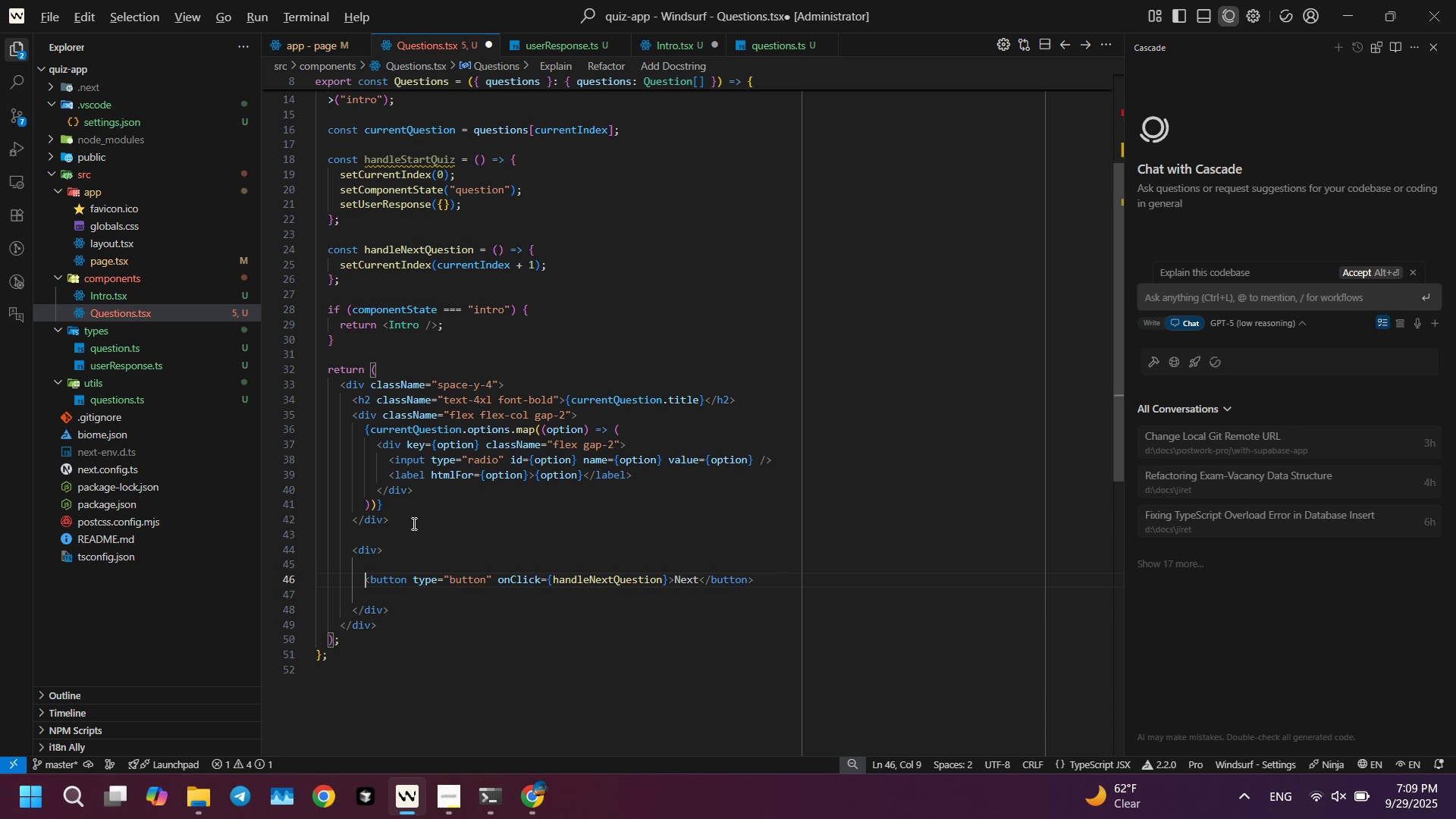 
key(Alt+AltLeft)
 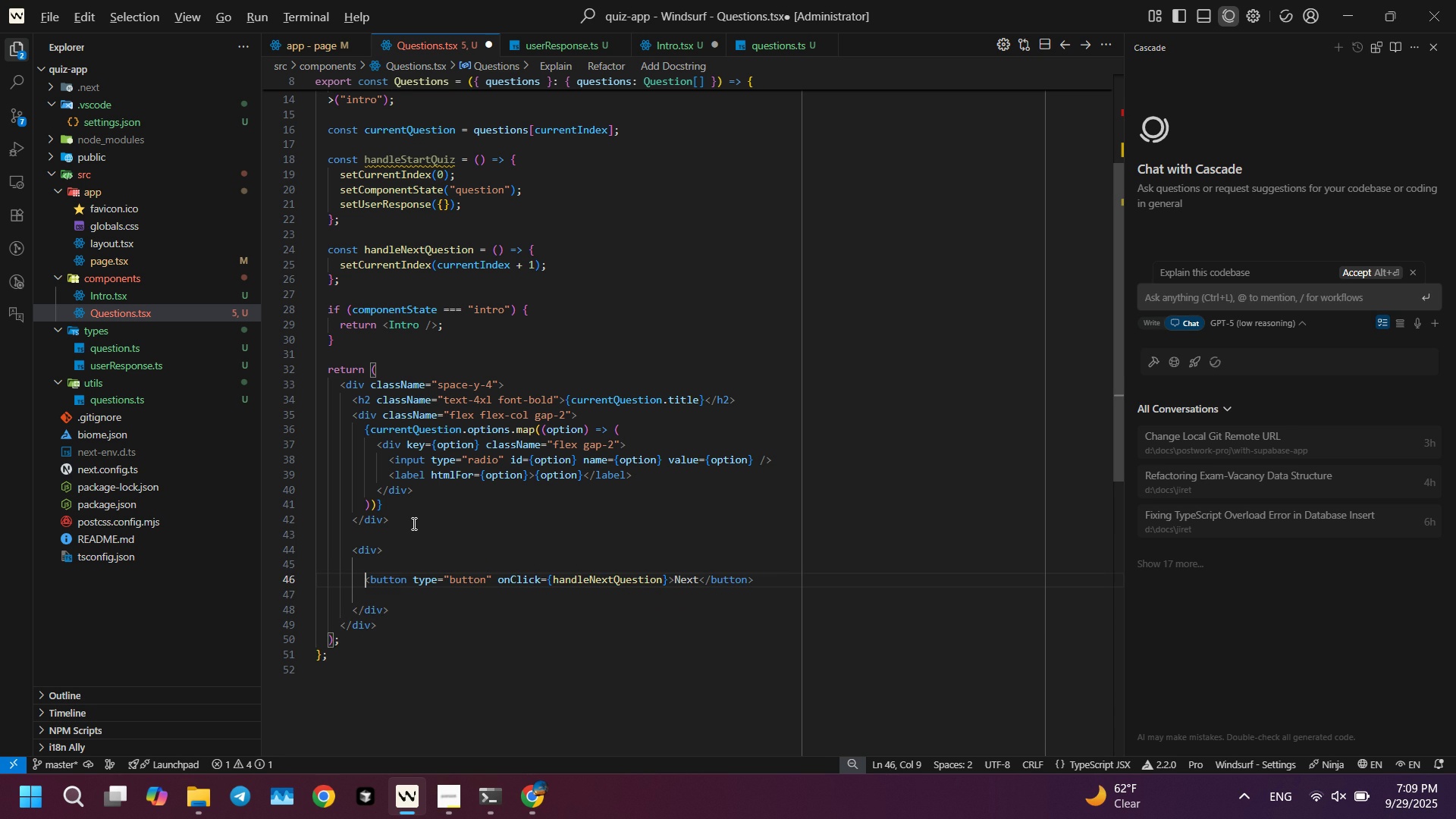 
key(Alt+Shift+ShiftLeft)
 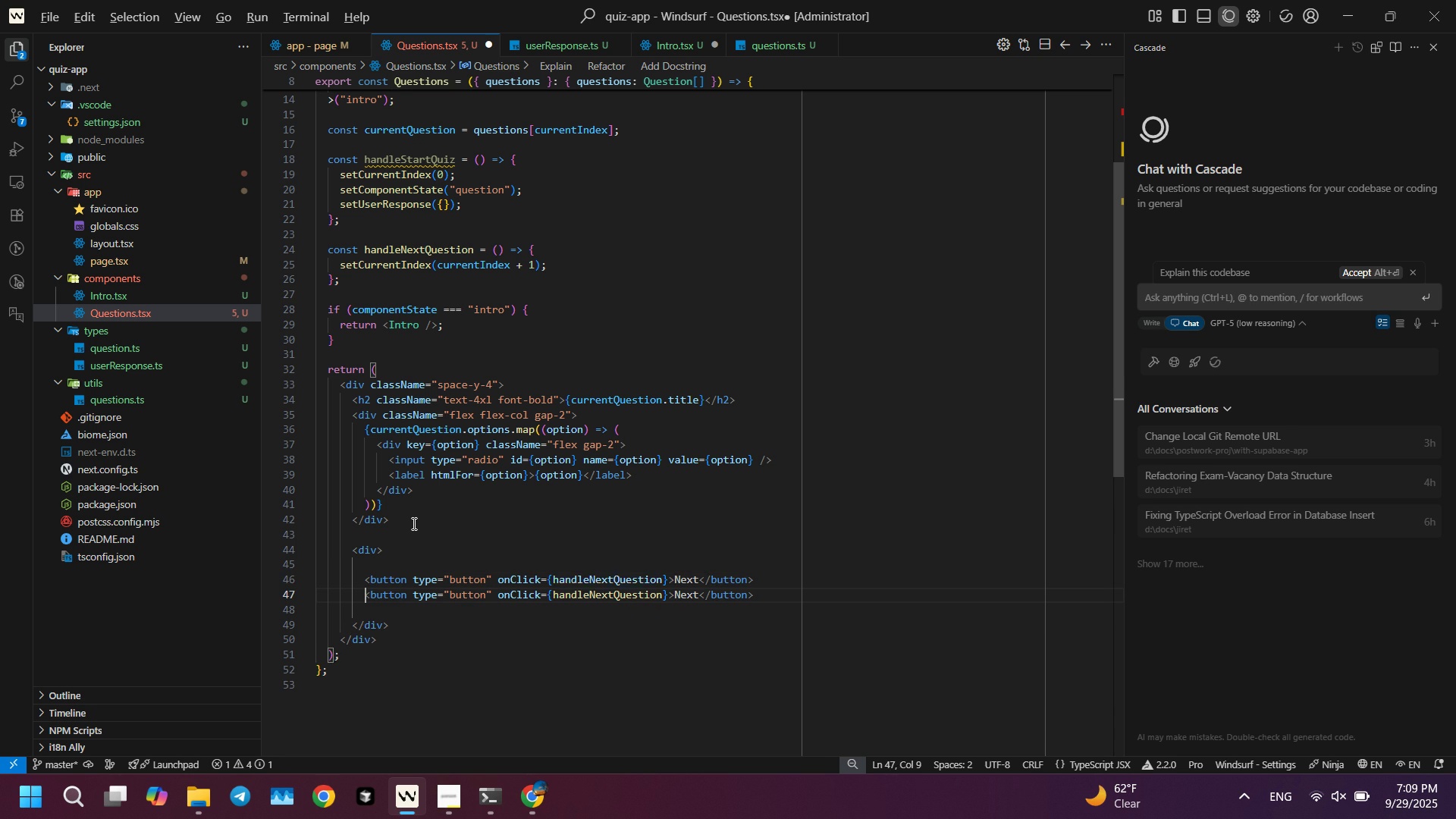 
key(Alt+Shift+ArrowDown)
 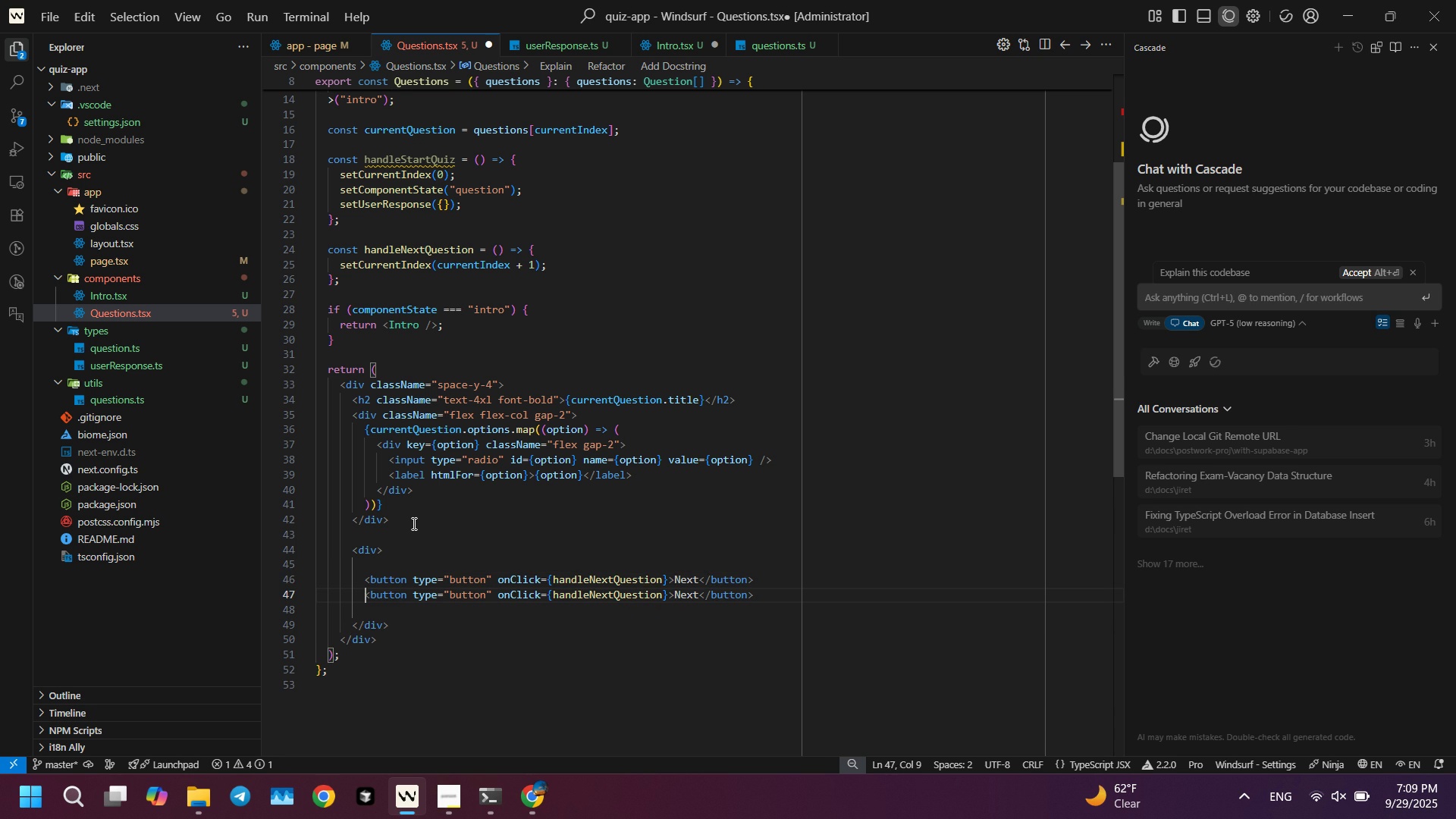 
key(Control+ControlLeft)